 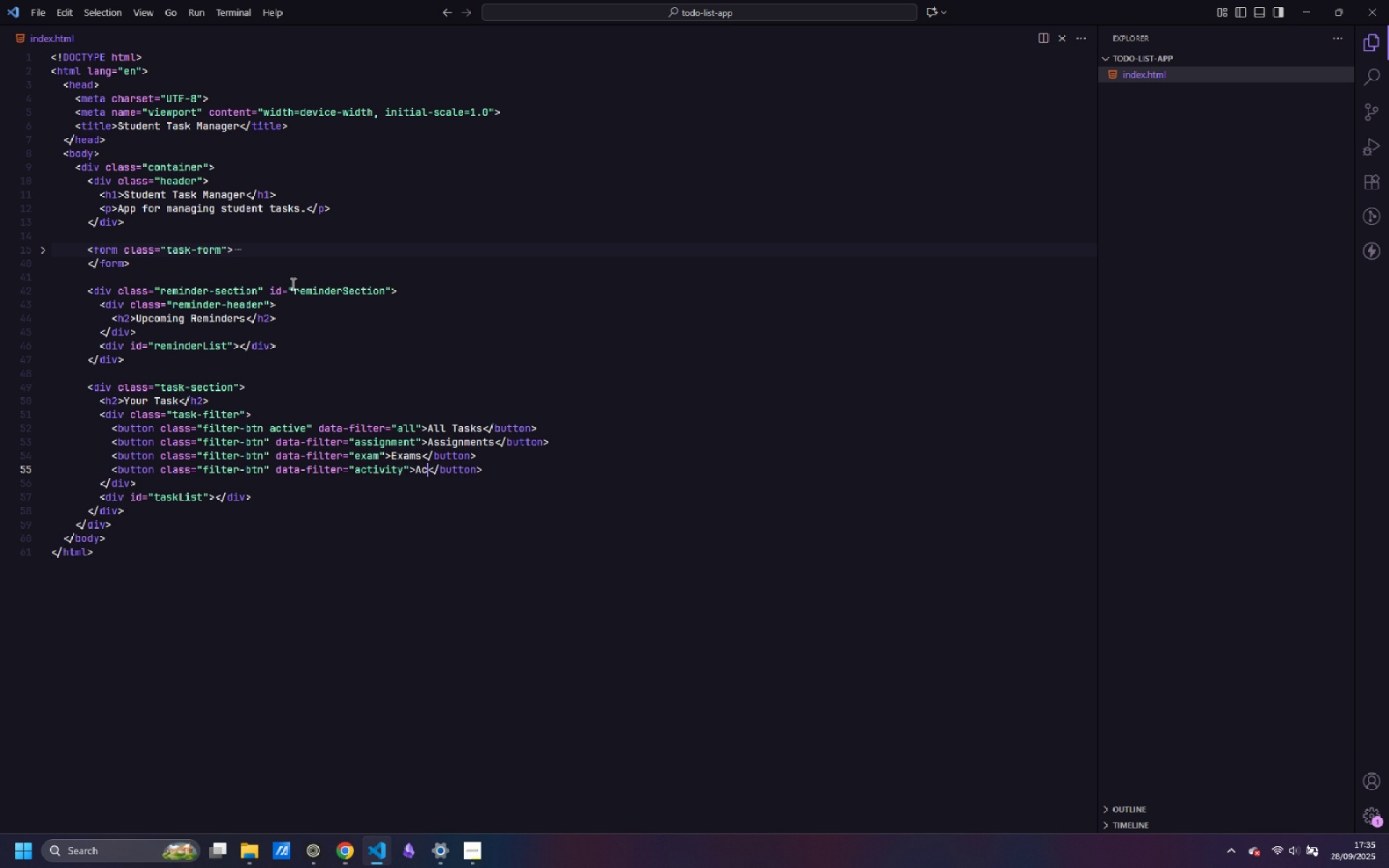 
key(Control+C)
 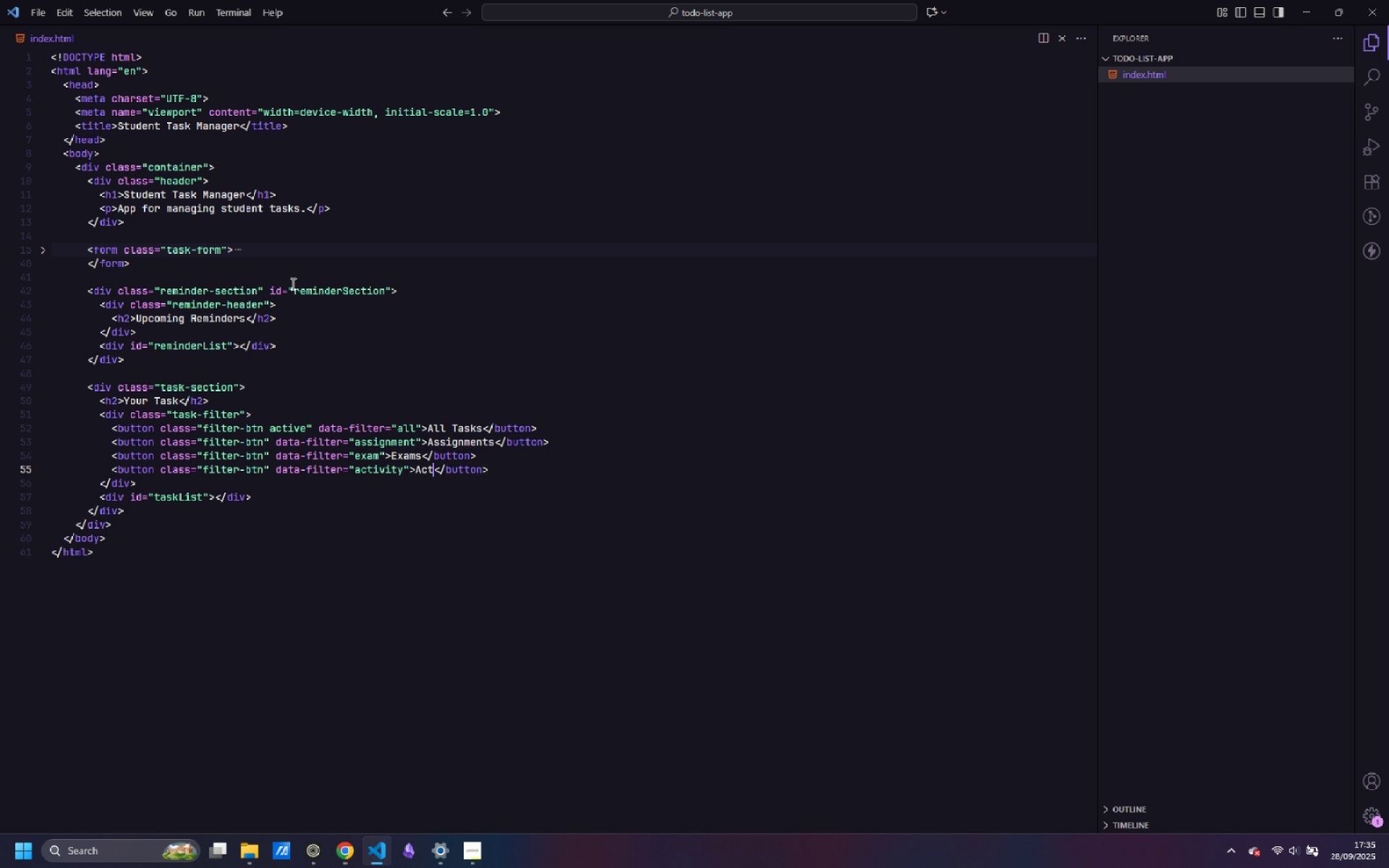 
key(Control+T)
 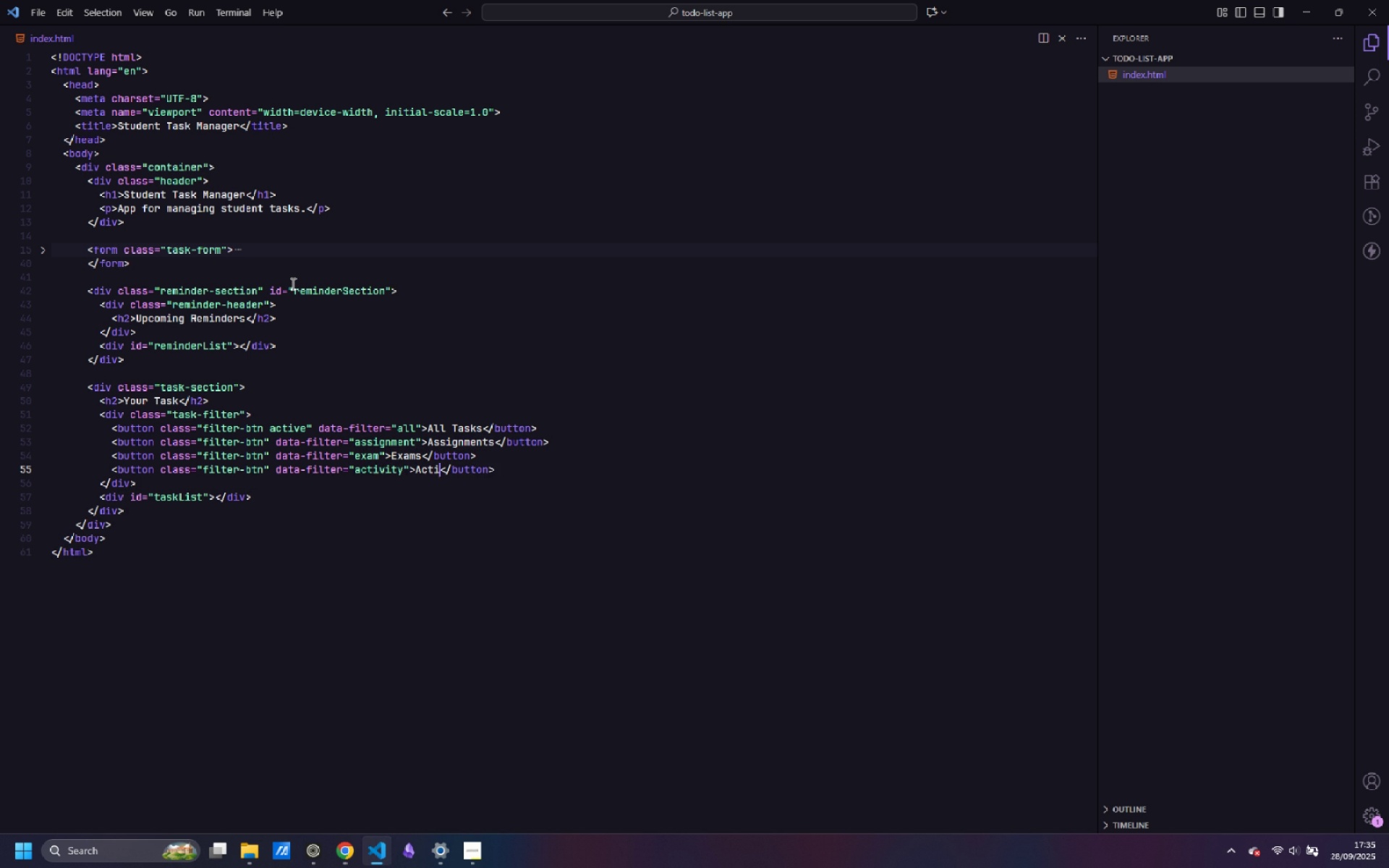 
key(Control+I)
 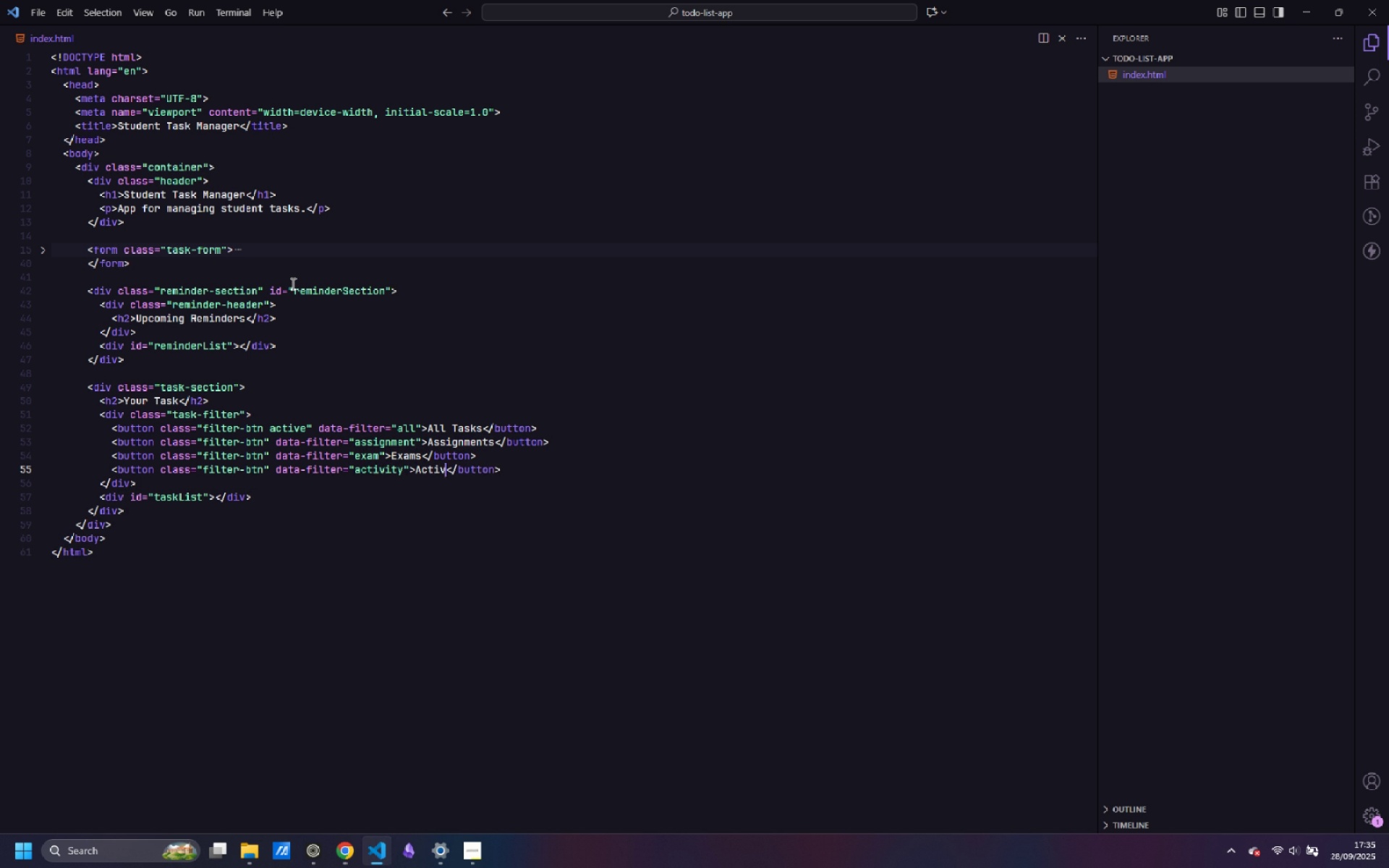 
key(Control+V)
 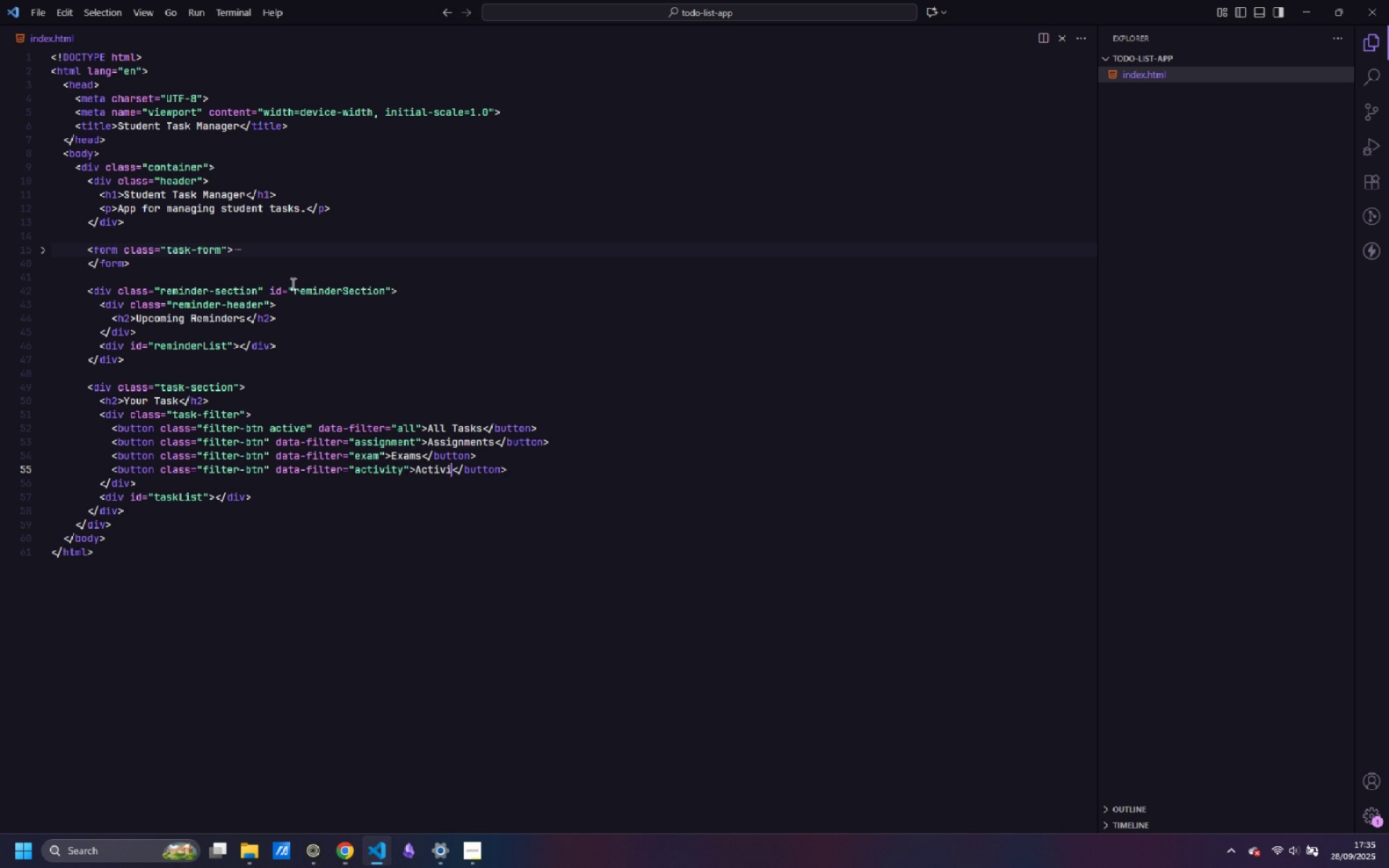 
key(Control+I)
 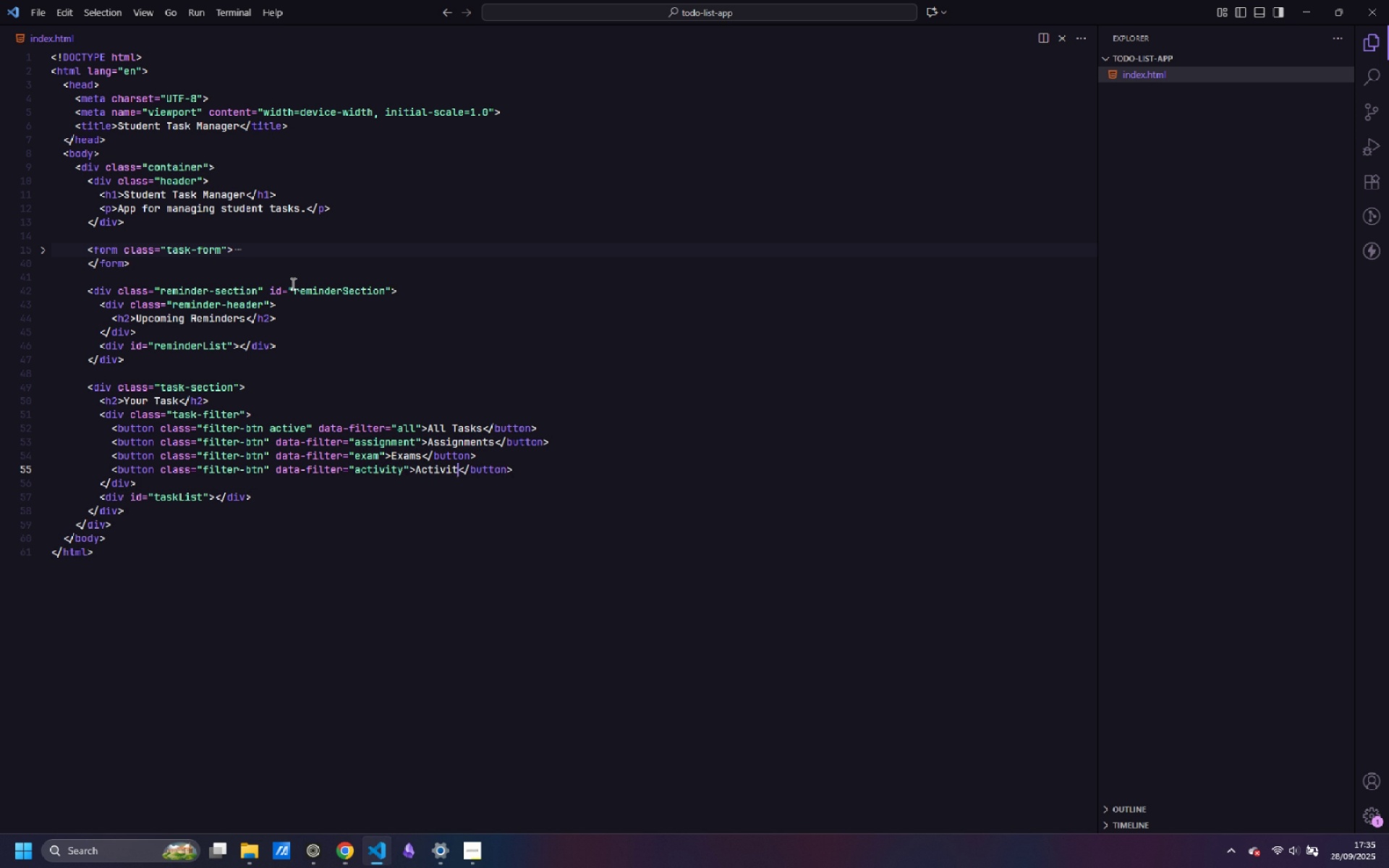 
key(Control+T)
 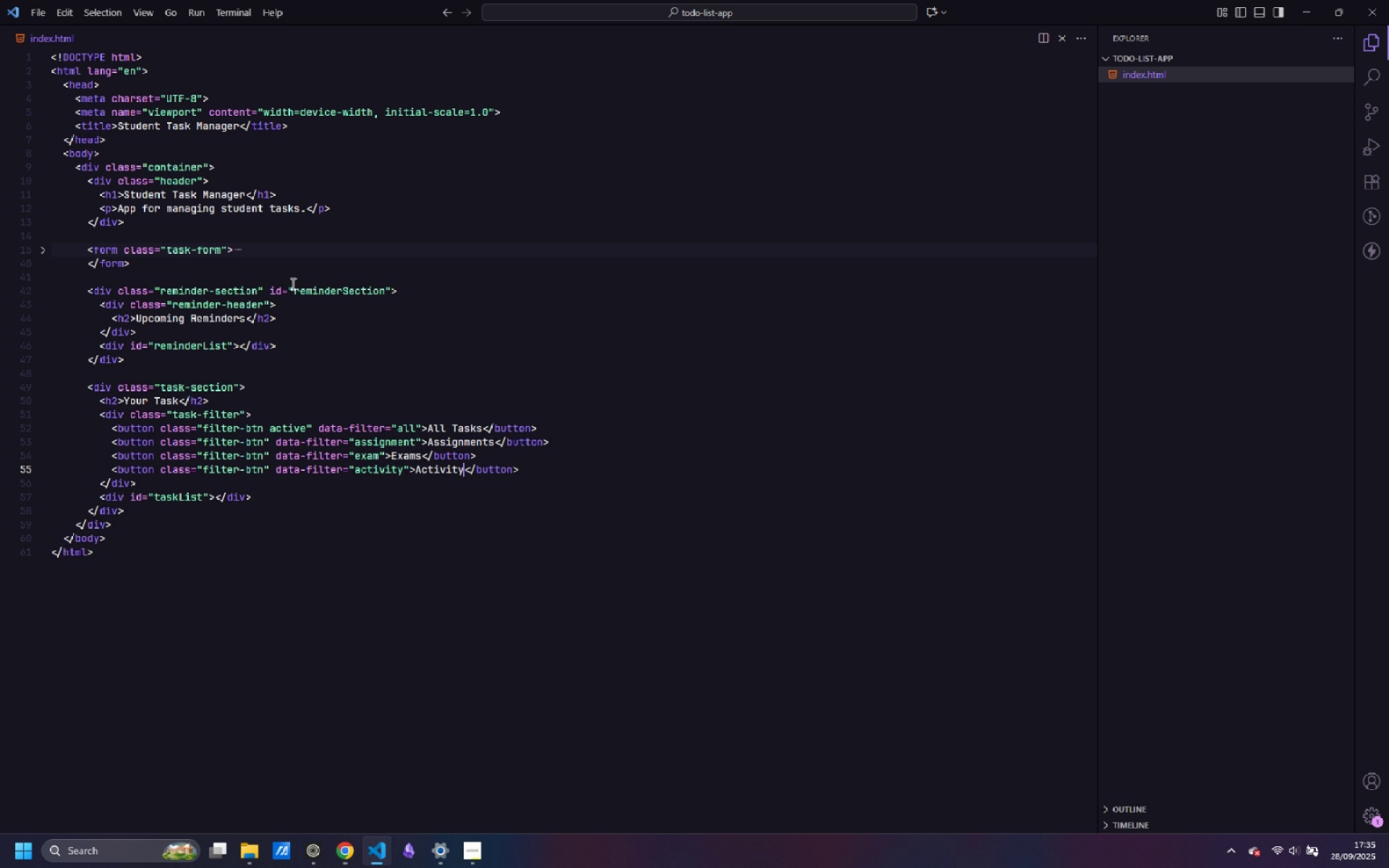 
key(Control+Y)